 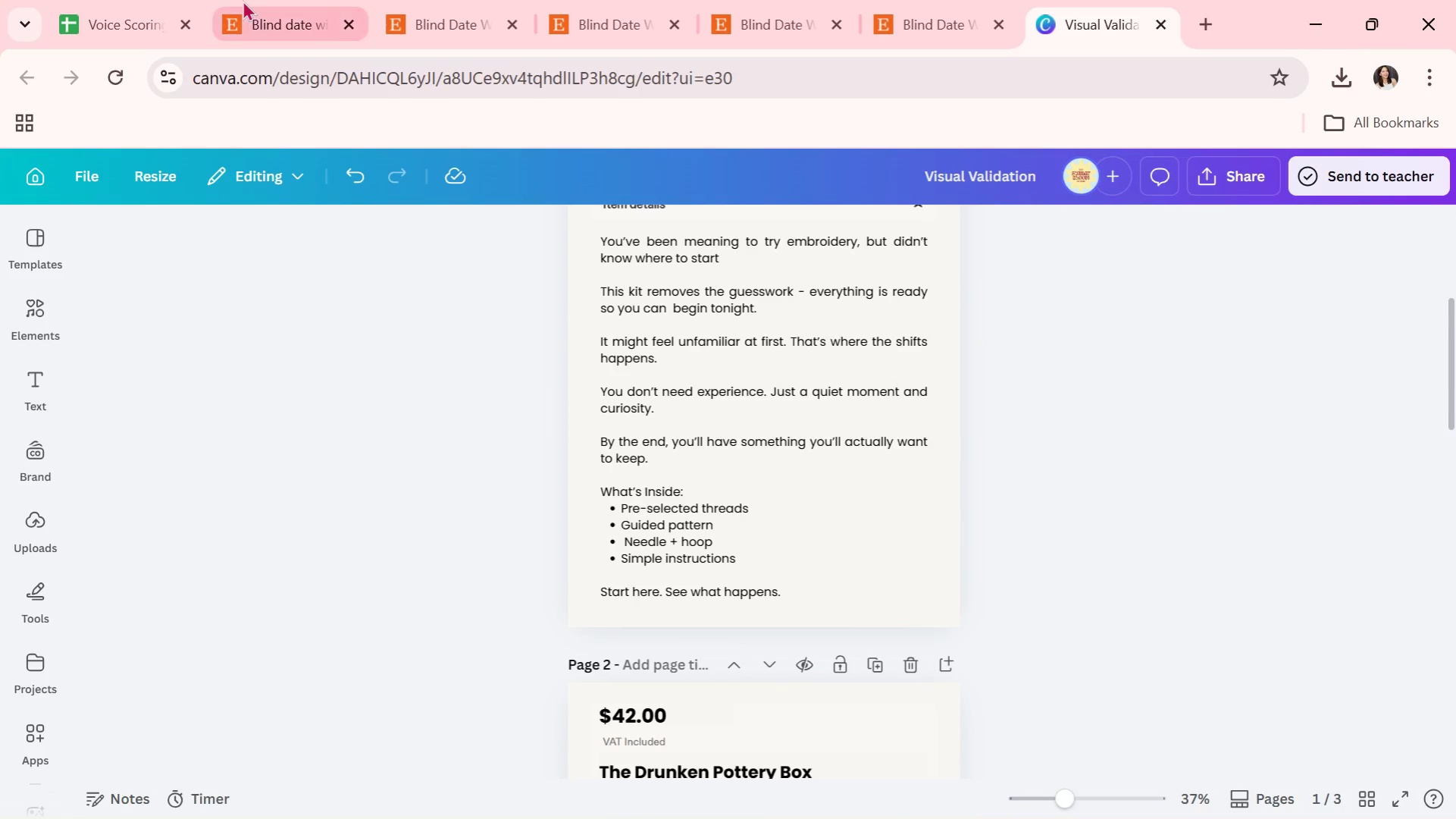 
scroll: coordinate [703, 457], scroll_direction: down, amount: 10.0
 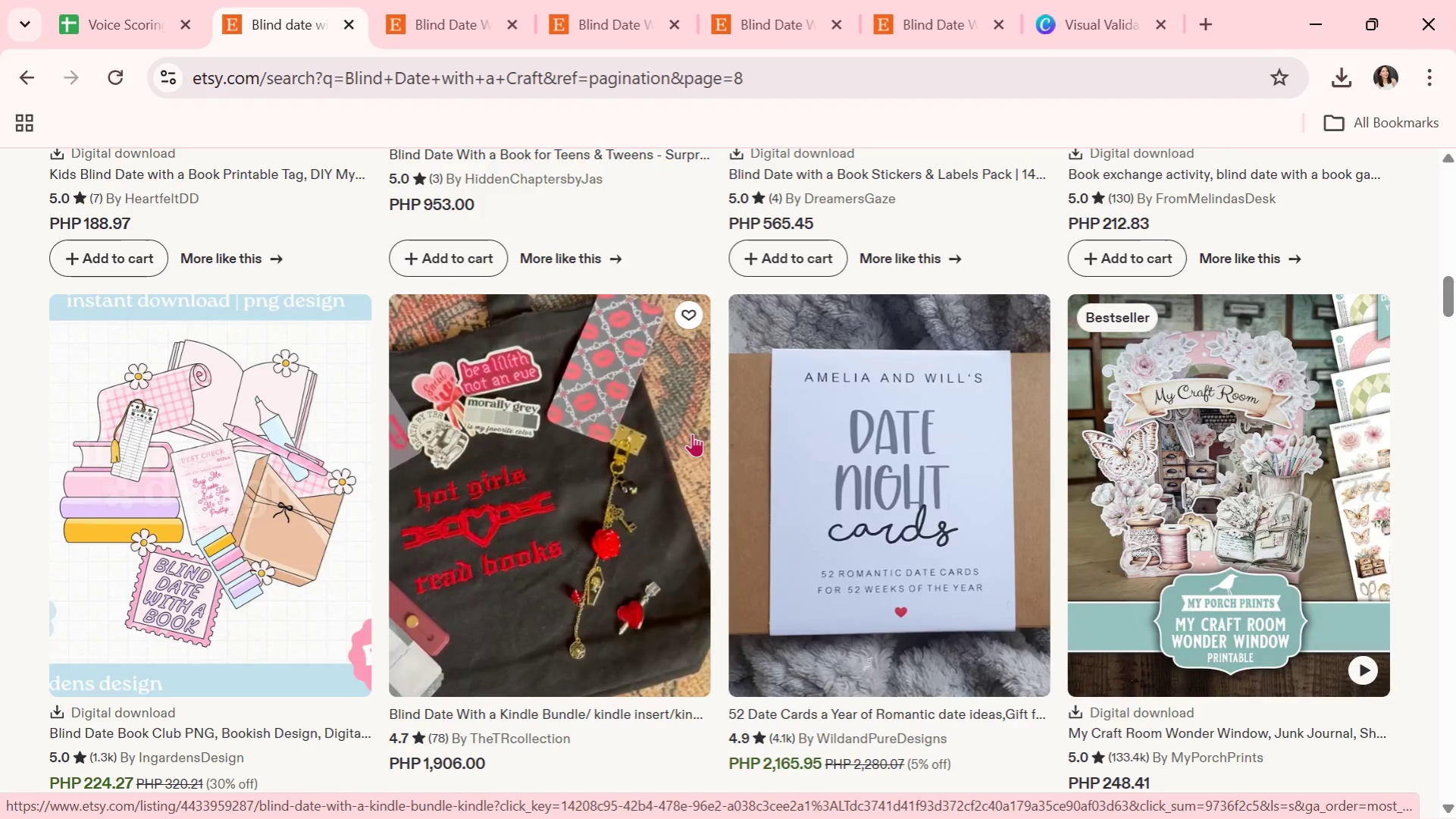 
wait(11.83)
 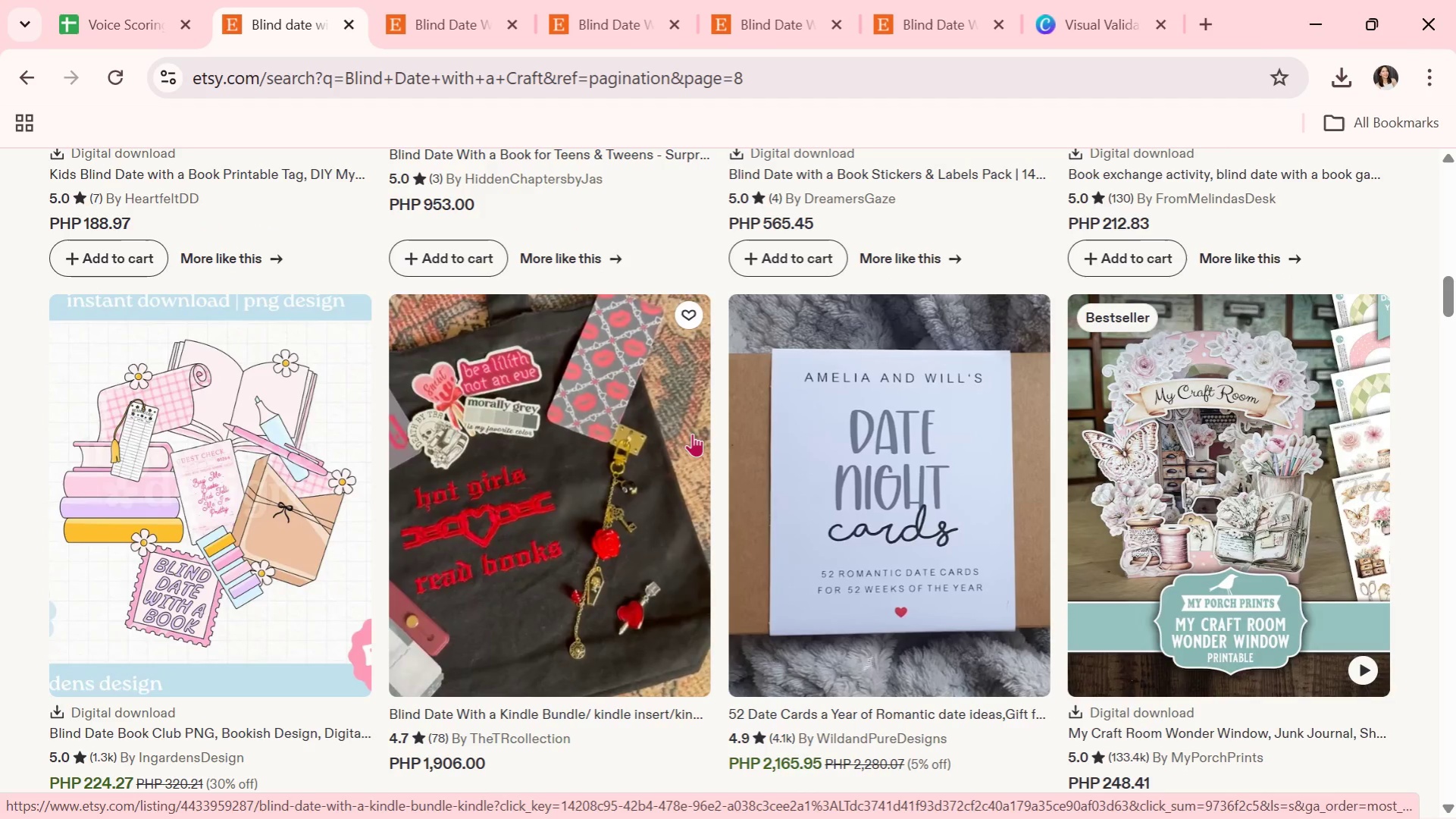 
scroll: coordinate [1173, 482], scroll_direction: down, amount: 4.0
 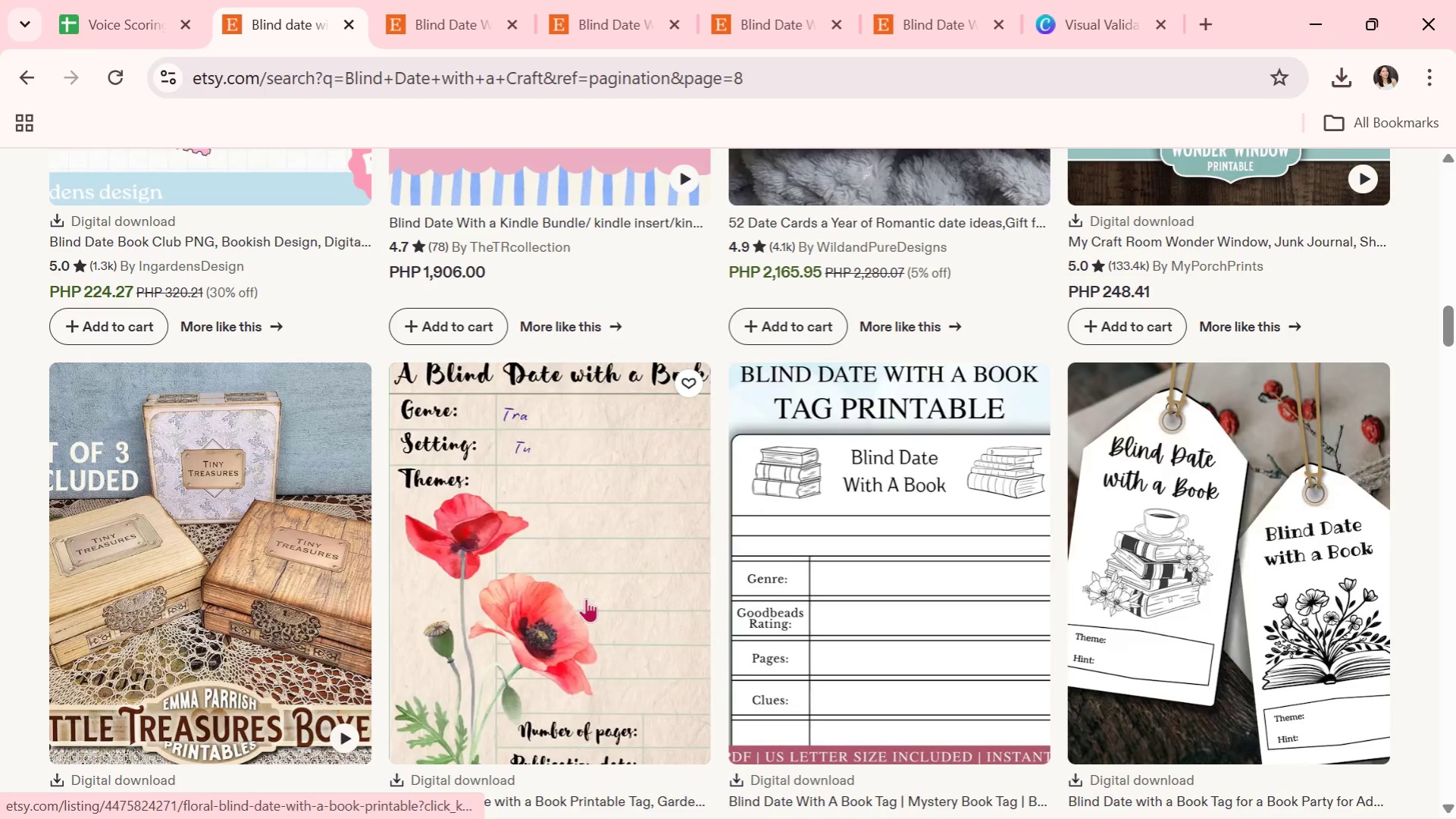 
left_click([586, 572])
 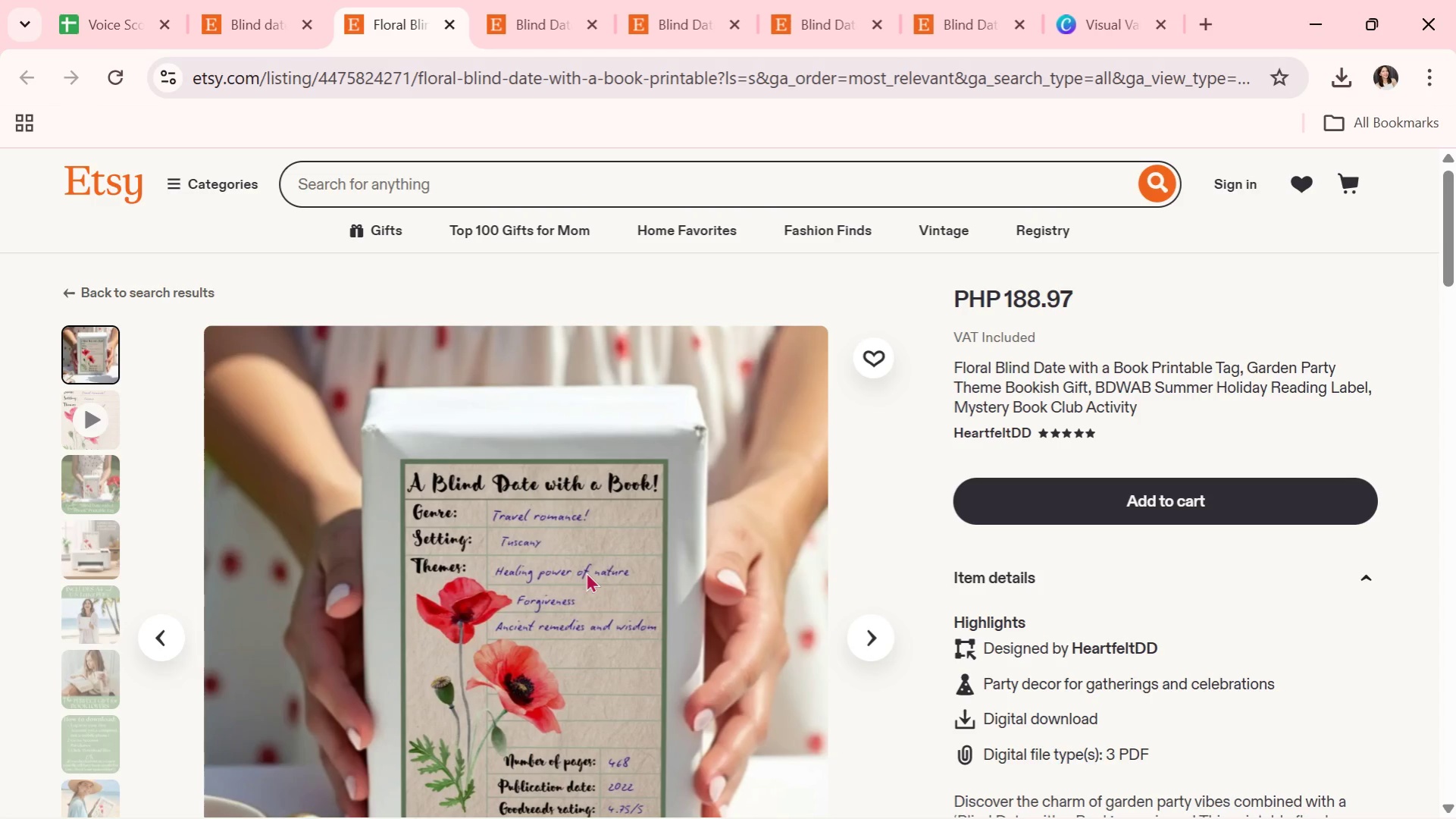 
wait(51.75)
 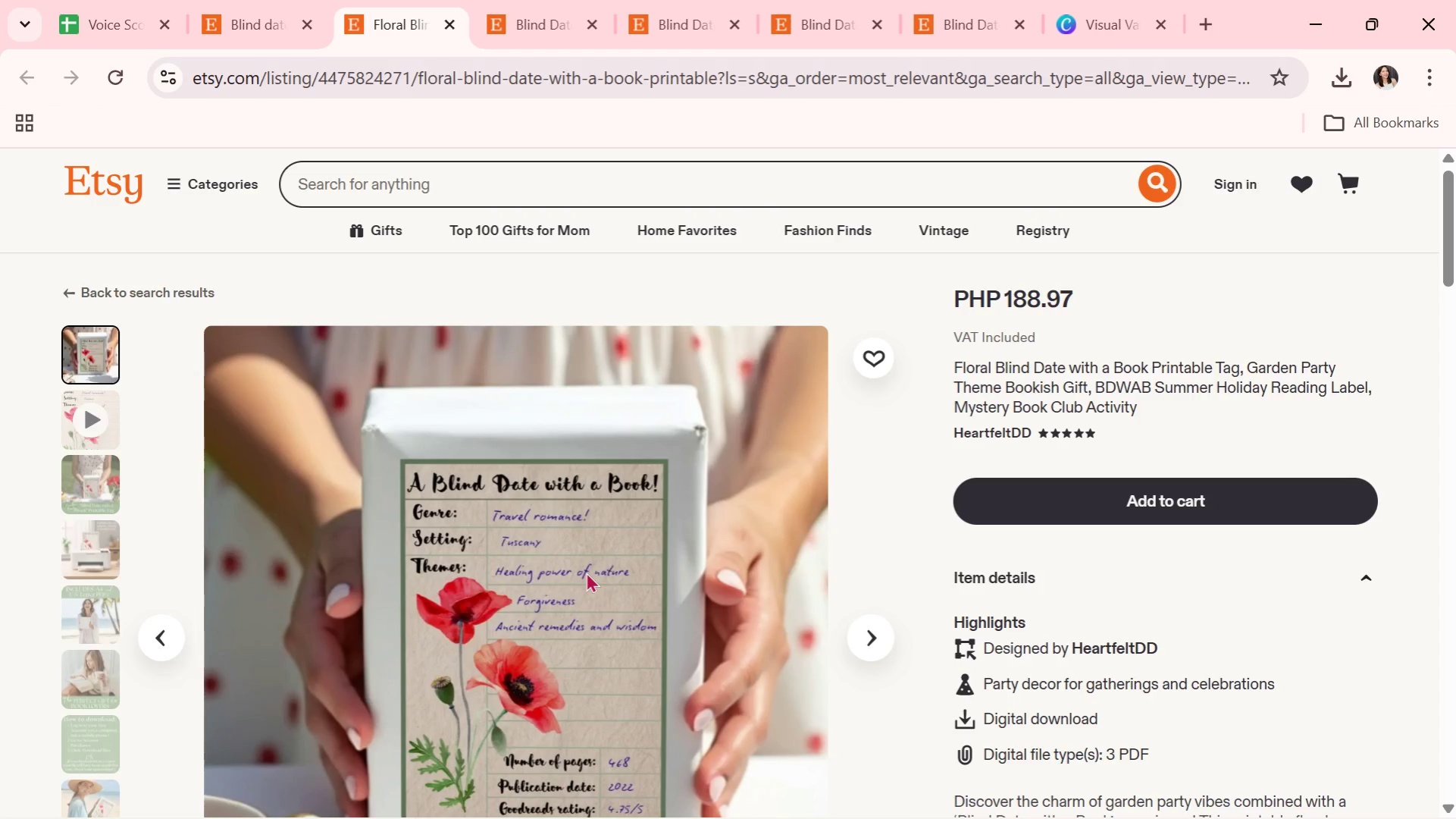 
key(Alt+Tab)